 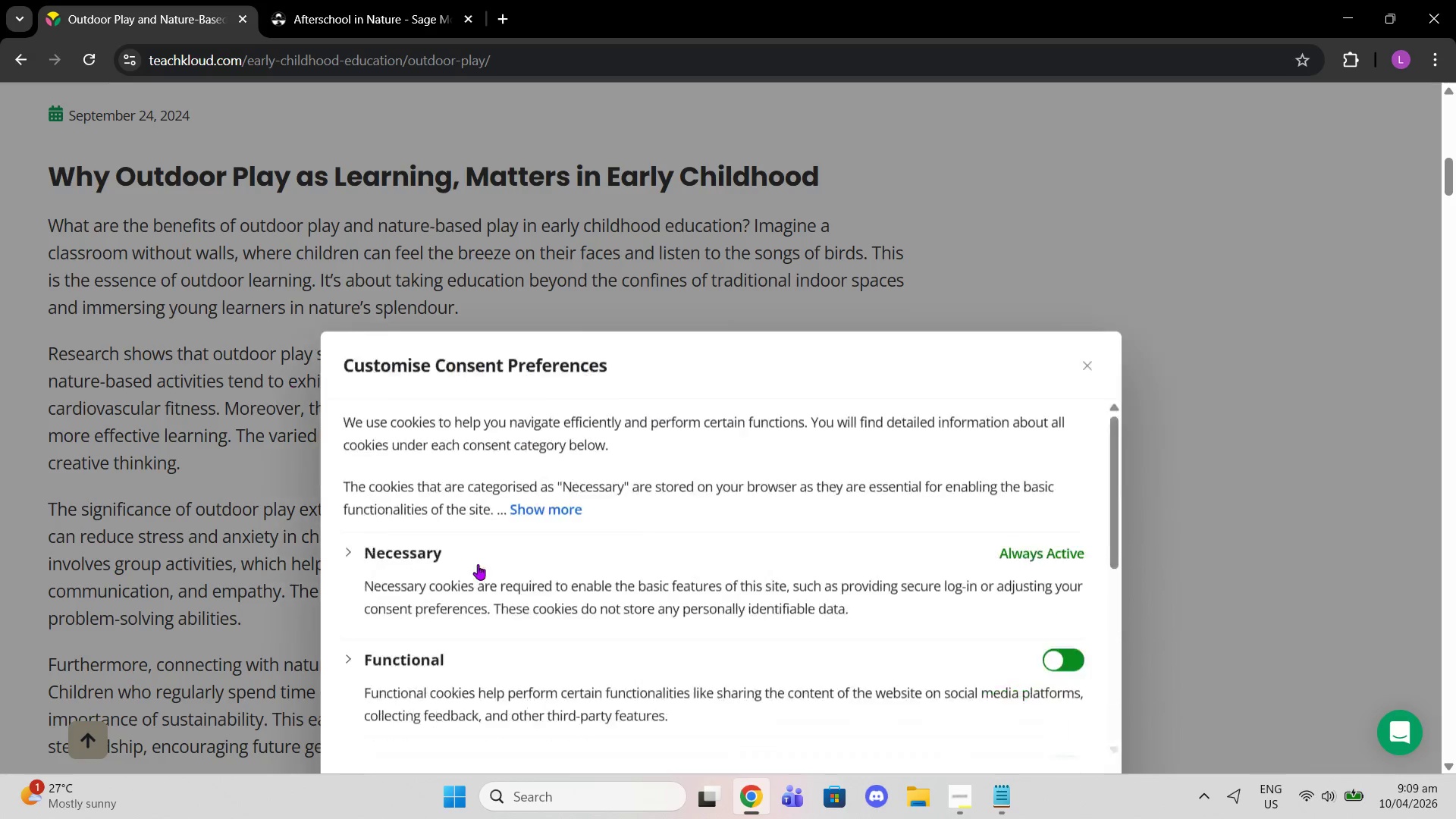 
left_click([526, 641])
 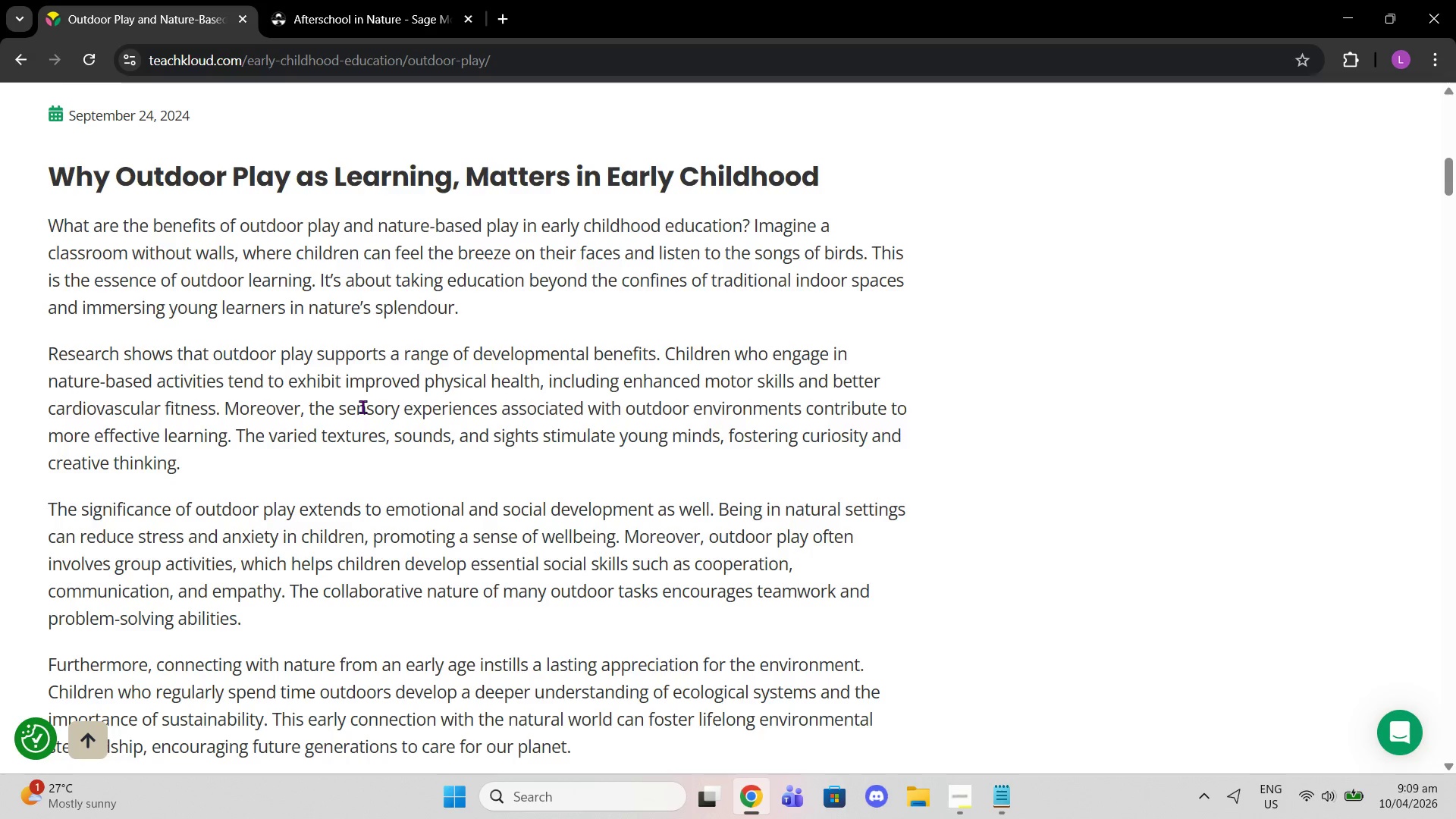 
scroll: coordinate [362, 406], scroll_direction: down, amount: 1.0
 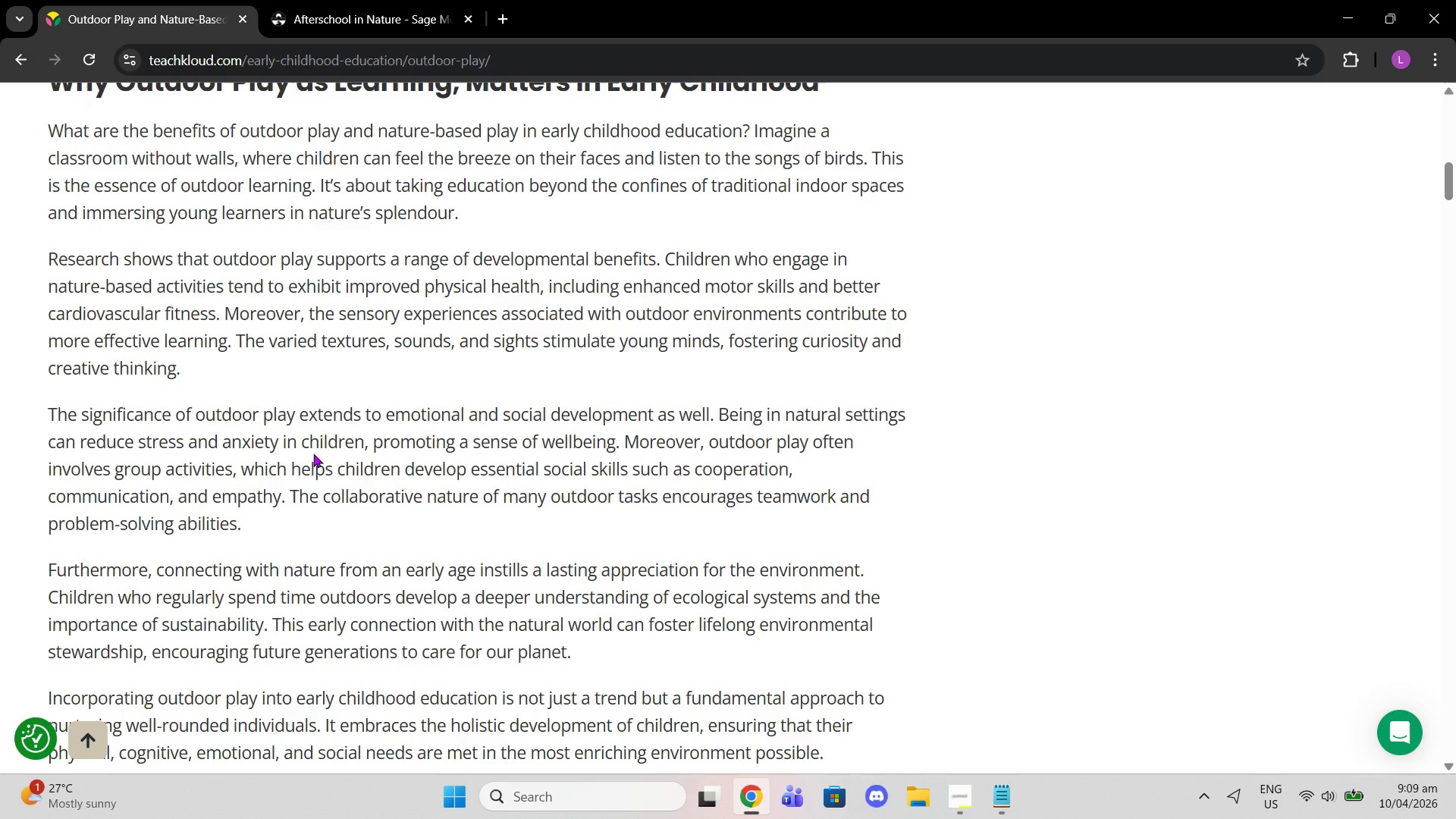 
scroll: coordinate [313, 453], scroll_direction: up, amount: 2.0
 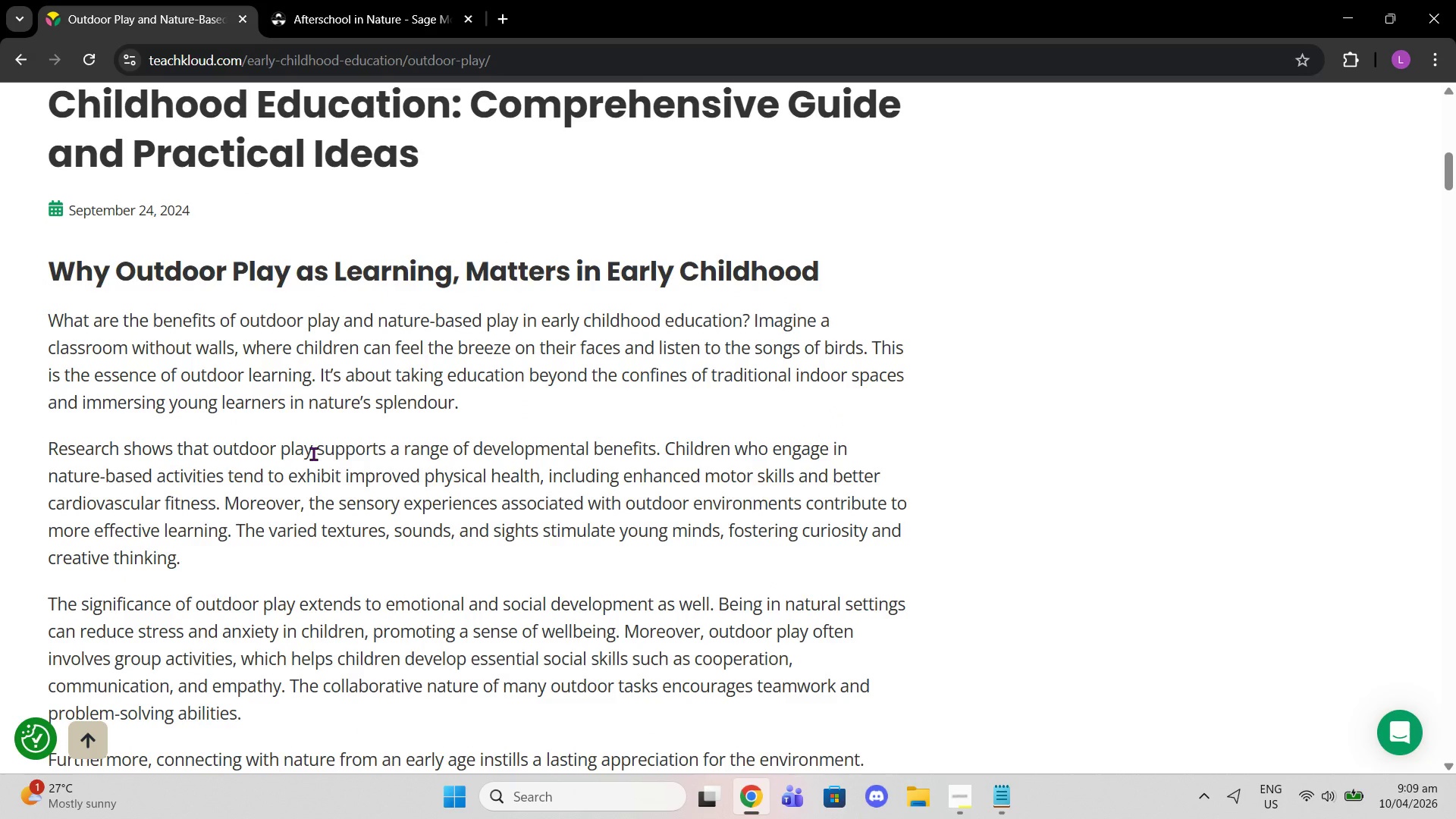 
scroll: coordinate [313, 453], scroll_direction: down, amount: 2.0
 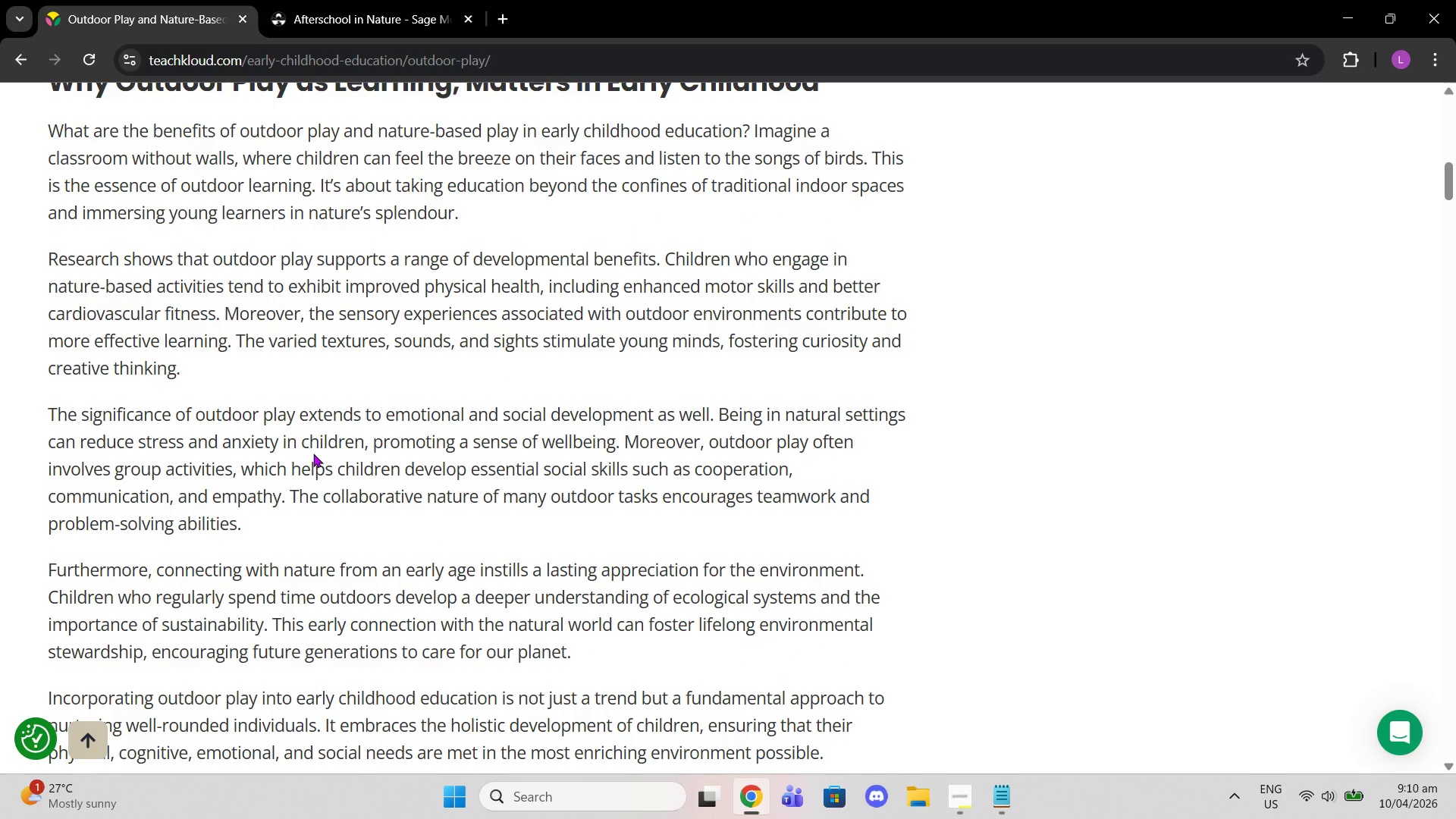 
wait(10.89)
 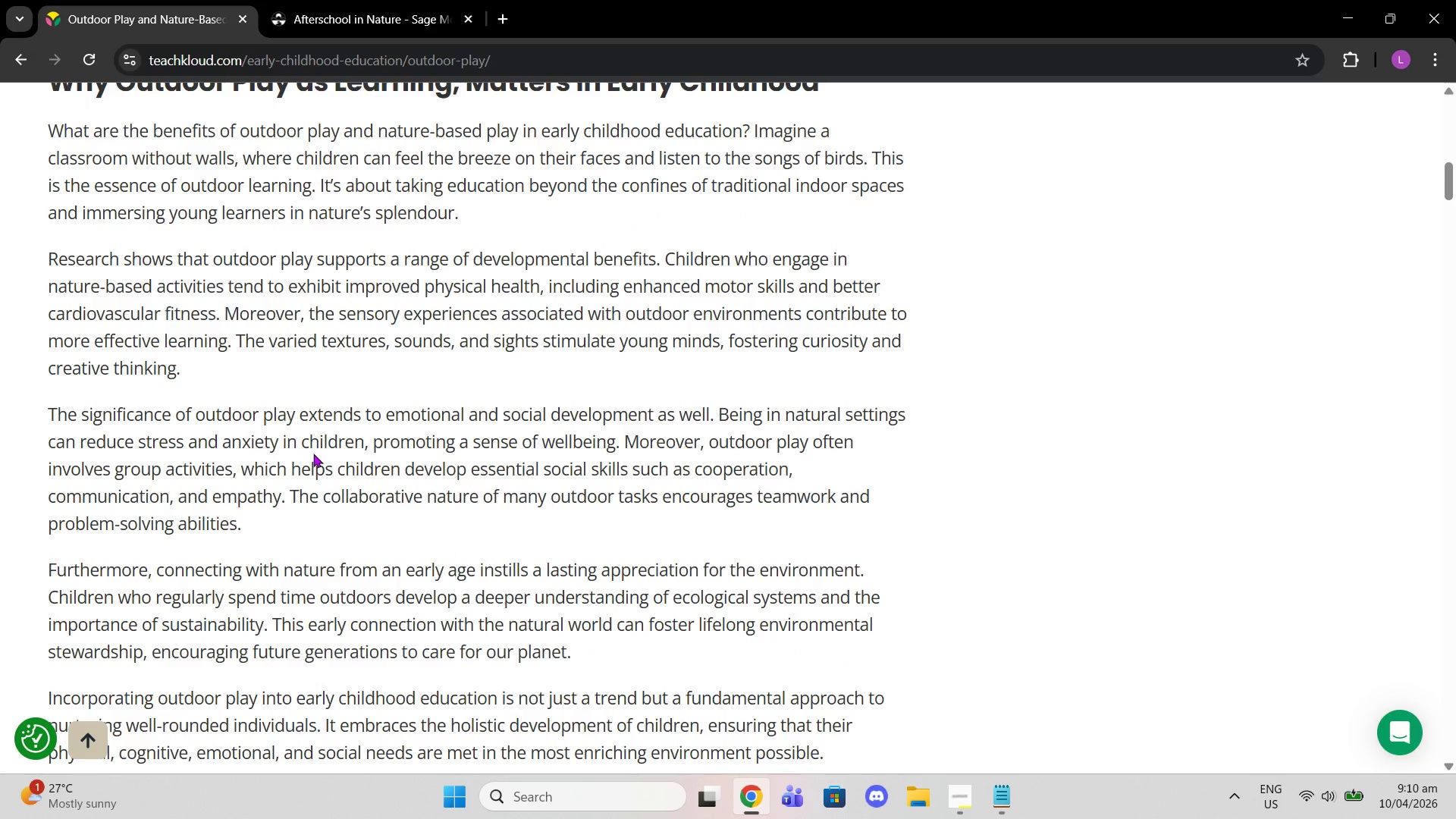 
scroll: coordinate [383, 500], scroll_direction: down, amount: 7.0
 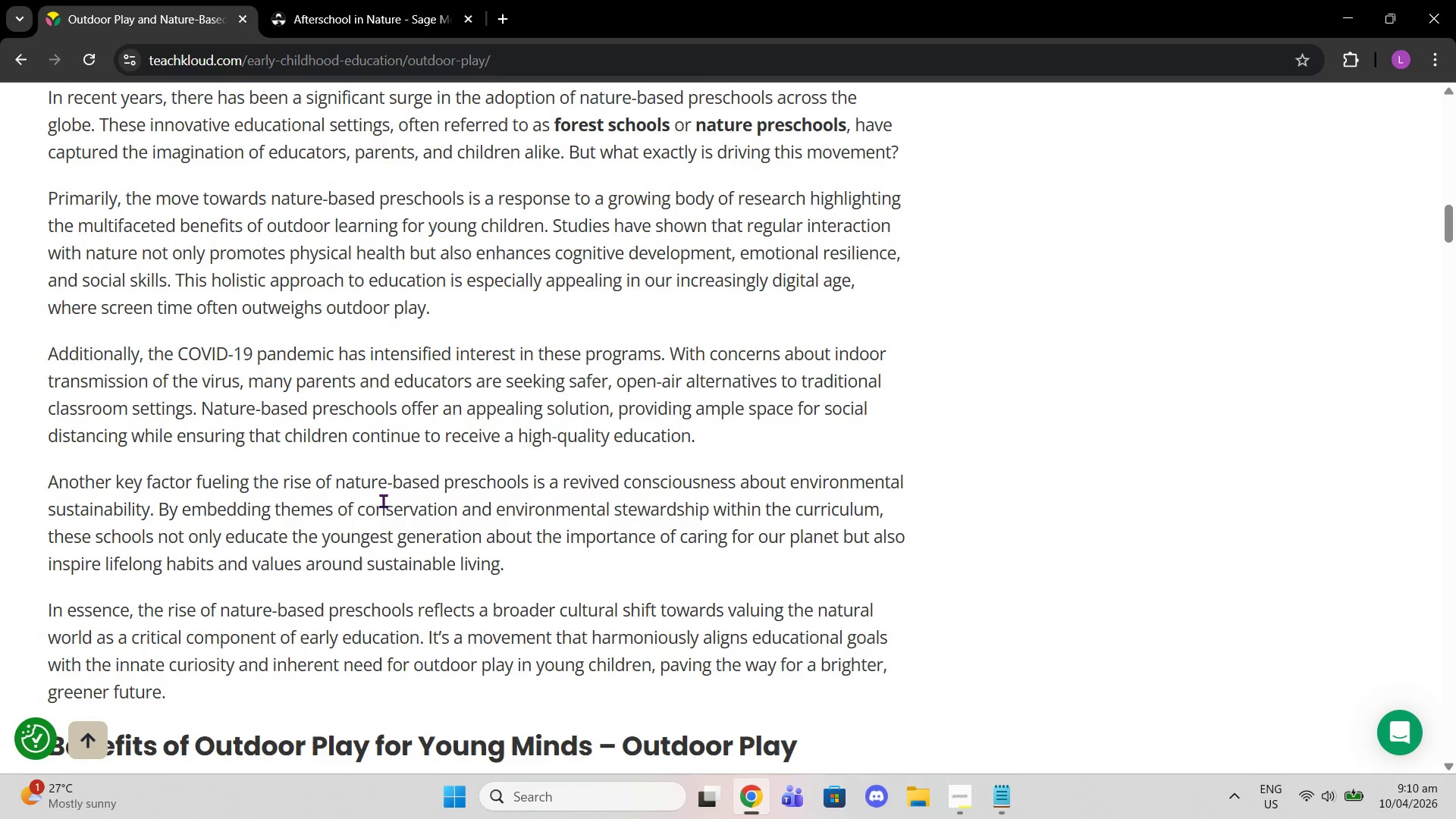 
scroll: coordinate [383, 500], scroll_direction: up, amount: 1.0
 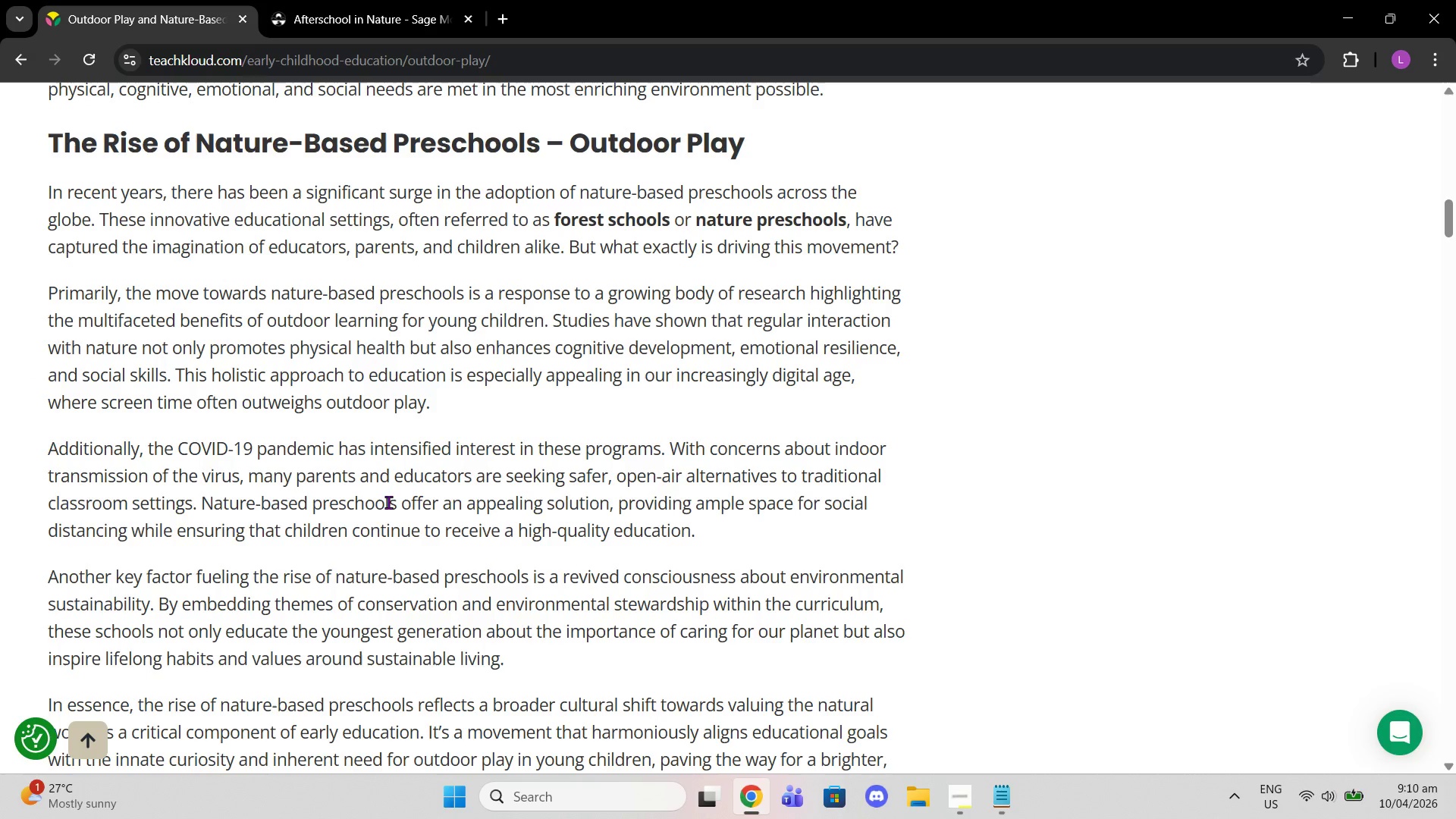 
scroll: coordinate [320, 414], scroll_direction: down, amount: 6.0
 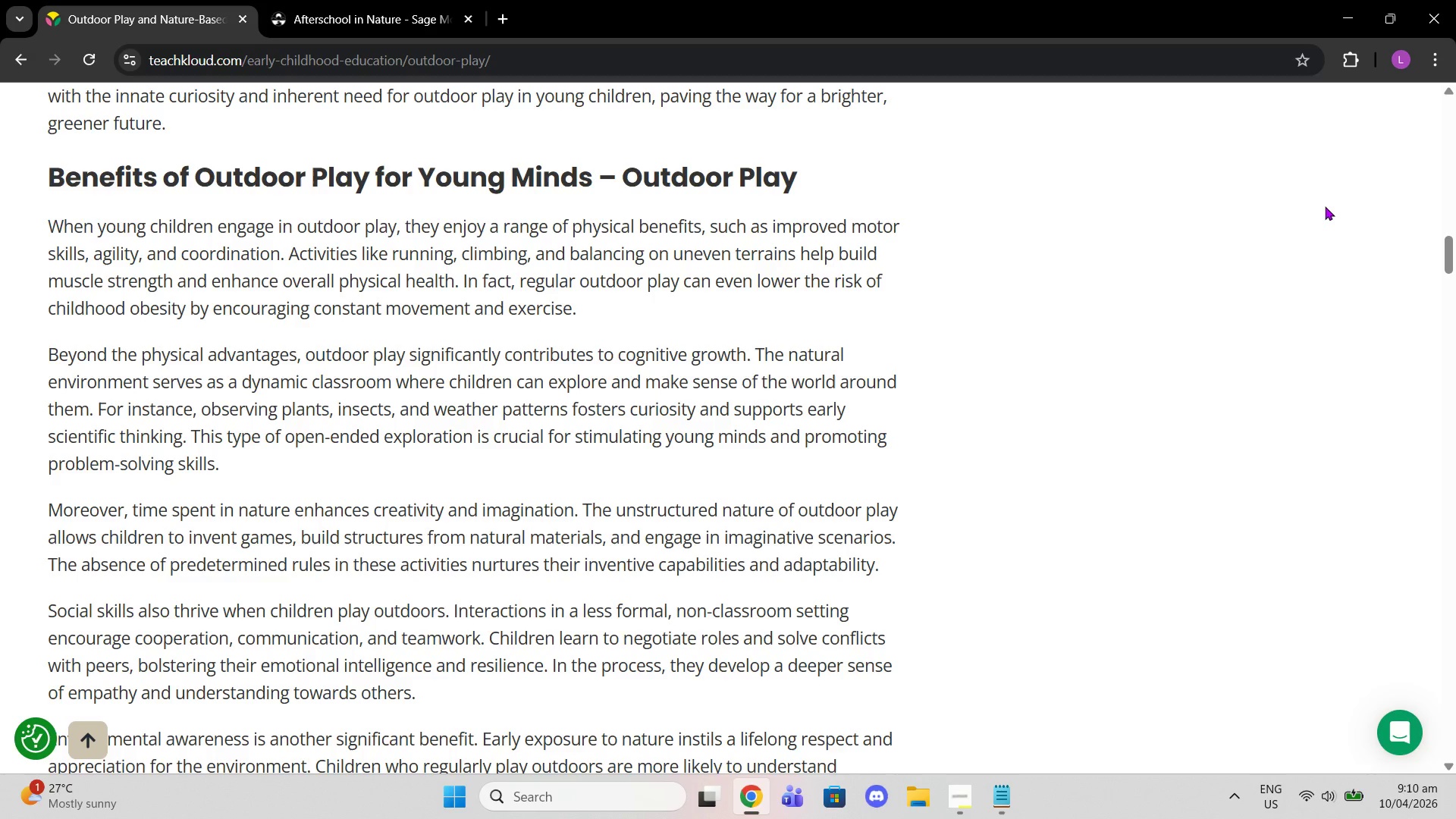 
wait(18.31)
 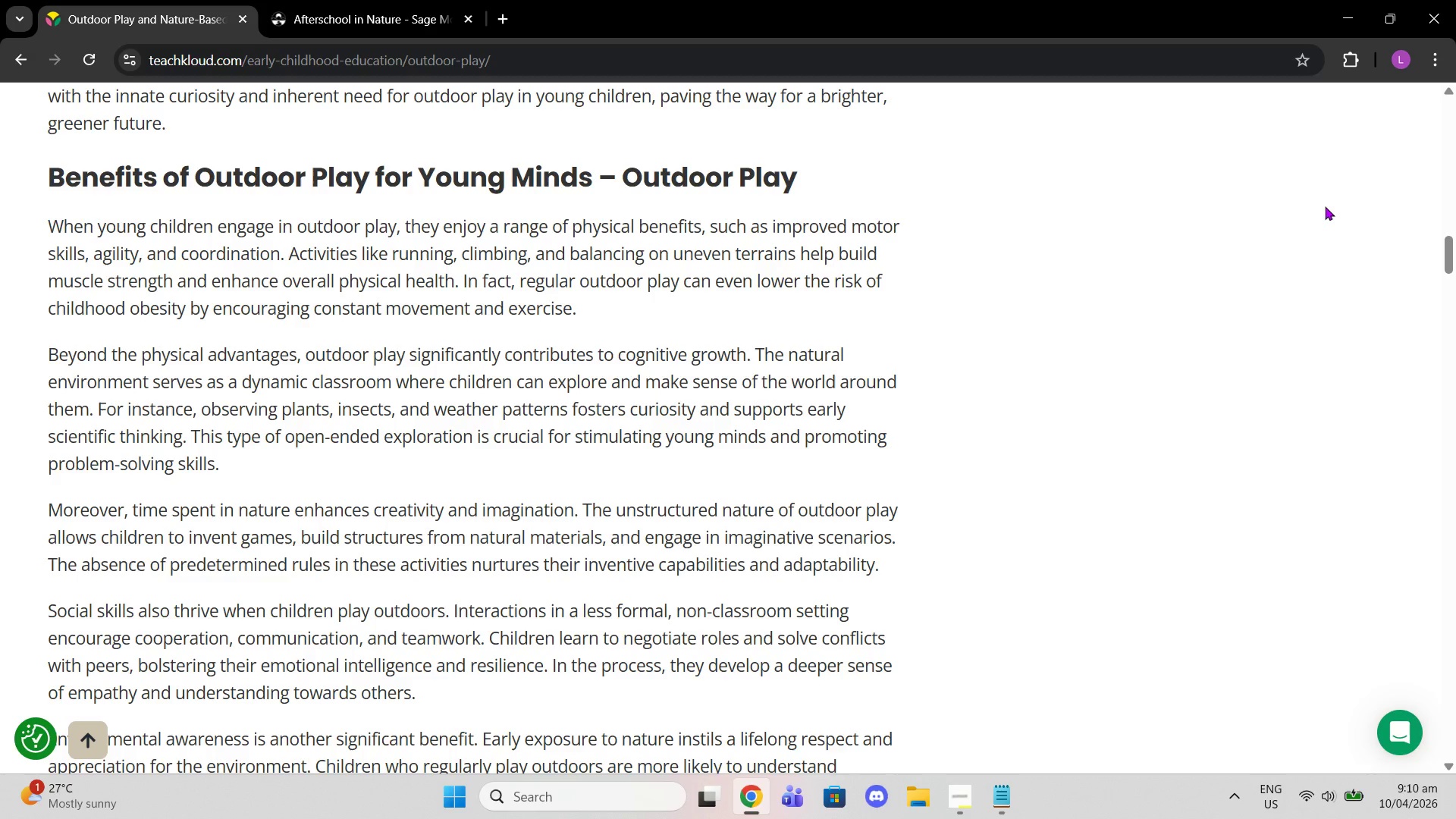 
scroll: coordinate [1395, 232], scroll_direction: down, amount: 2.0
 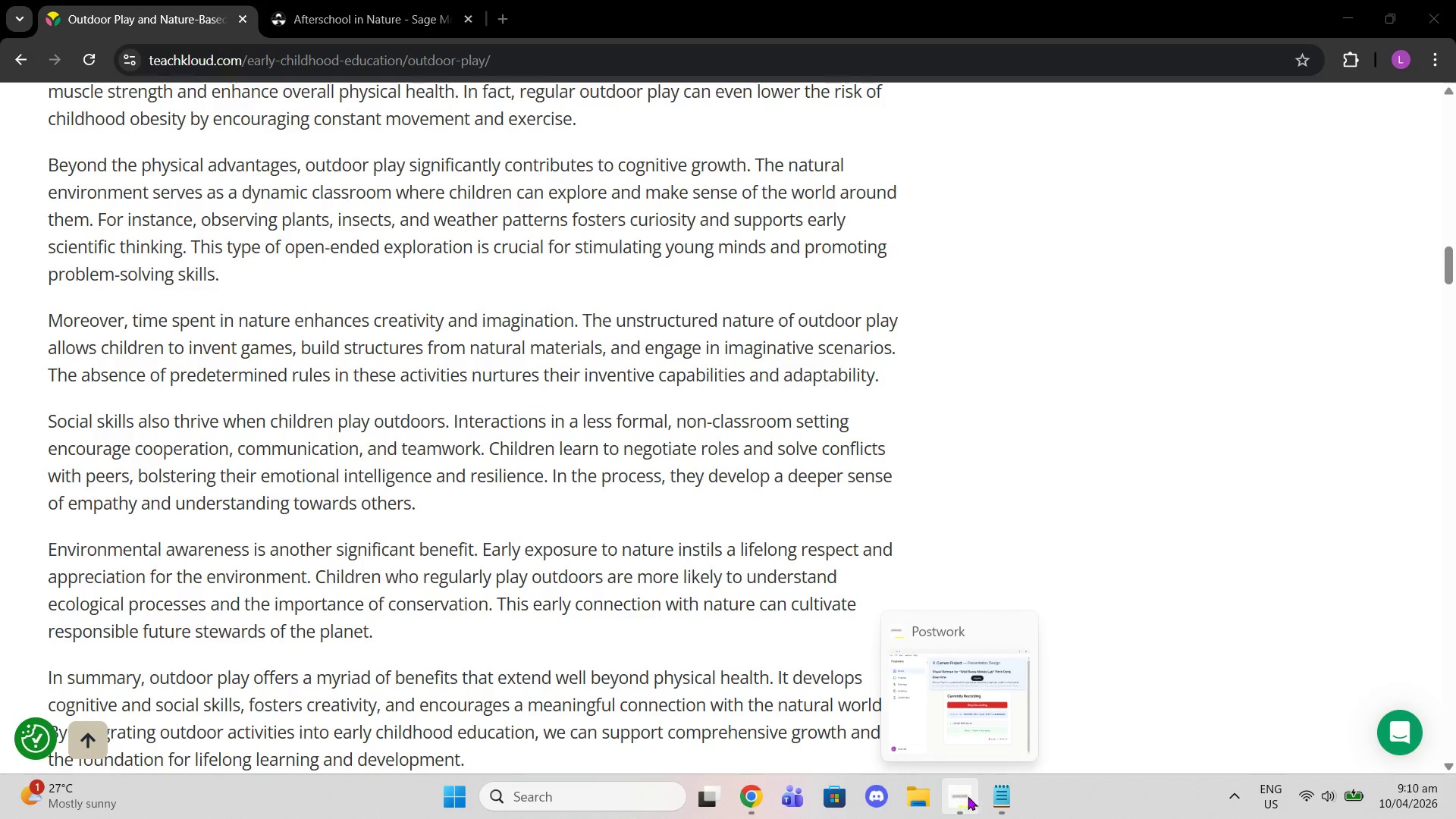 
left_click([971, 793])